 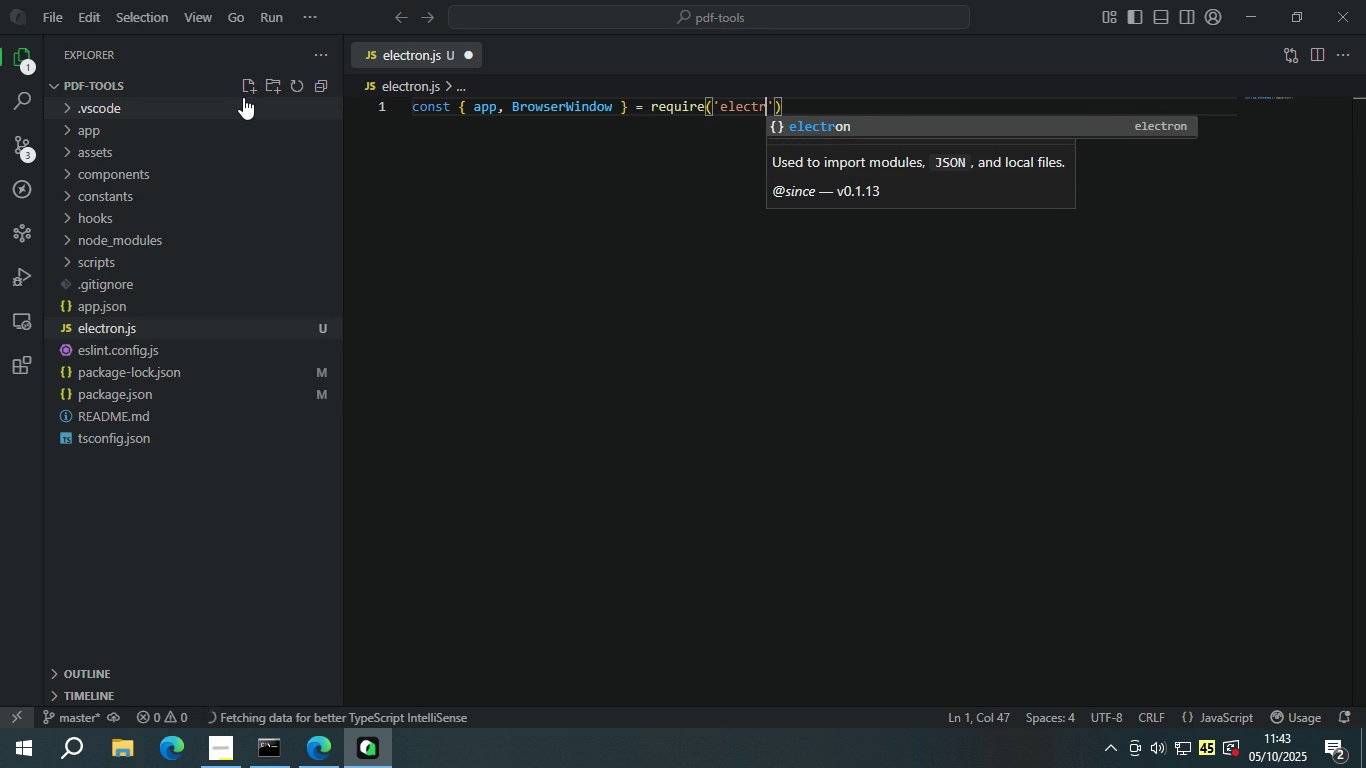 
key(Enter)
 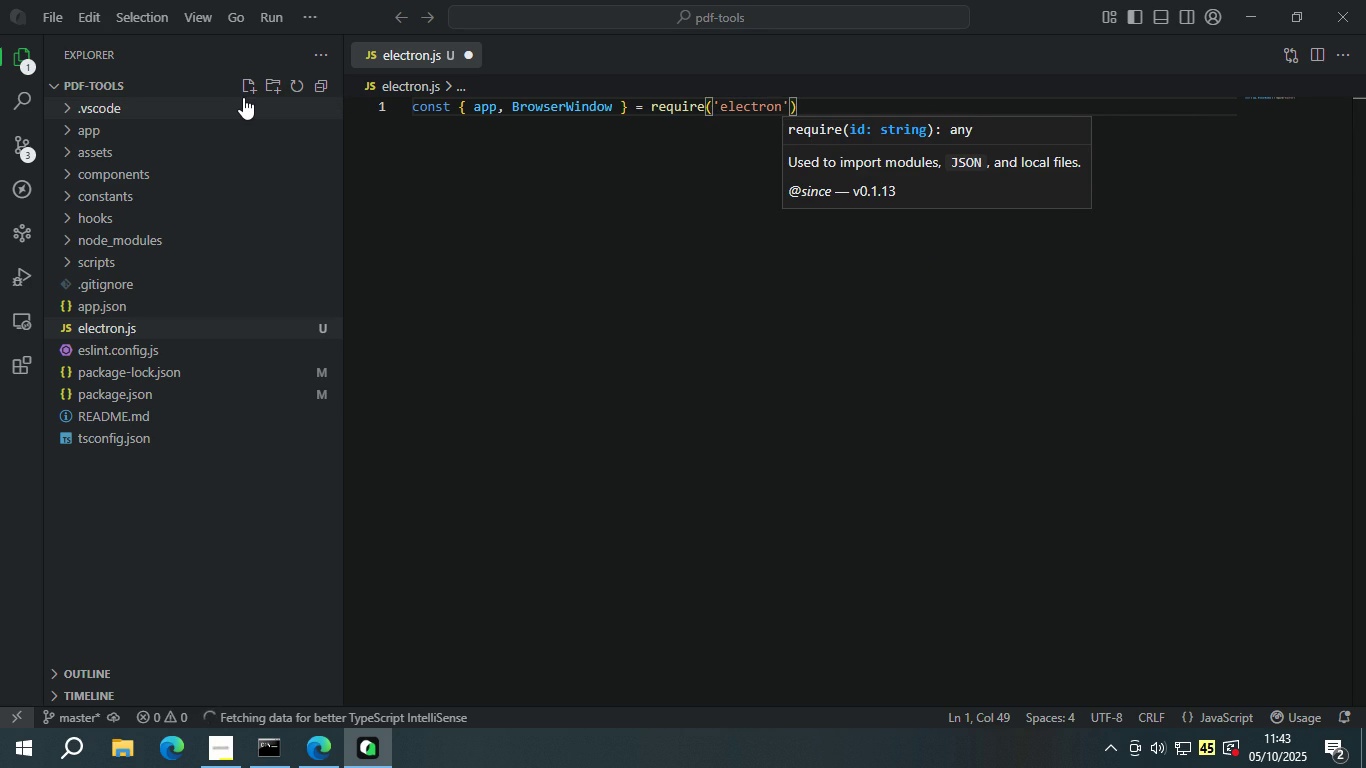 
key(ArrowRight)
 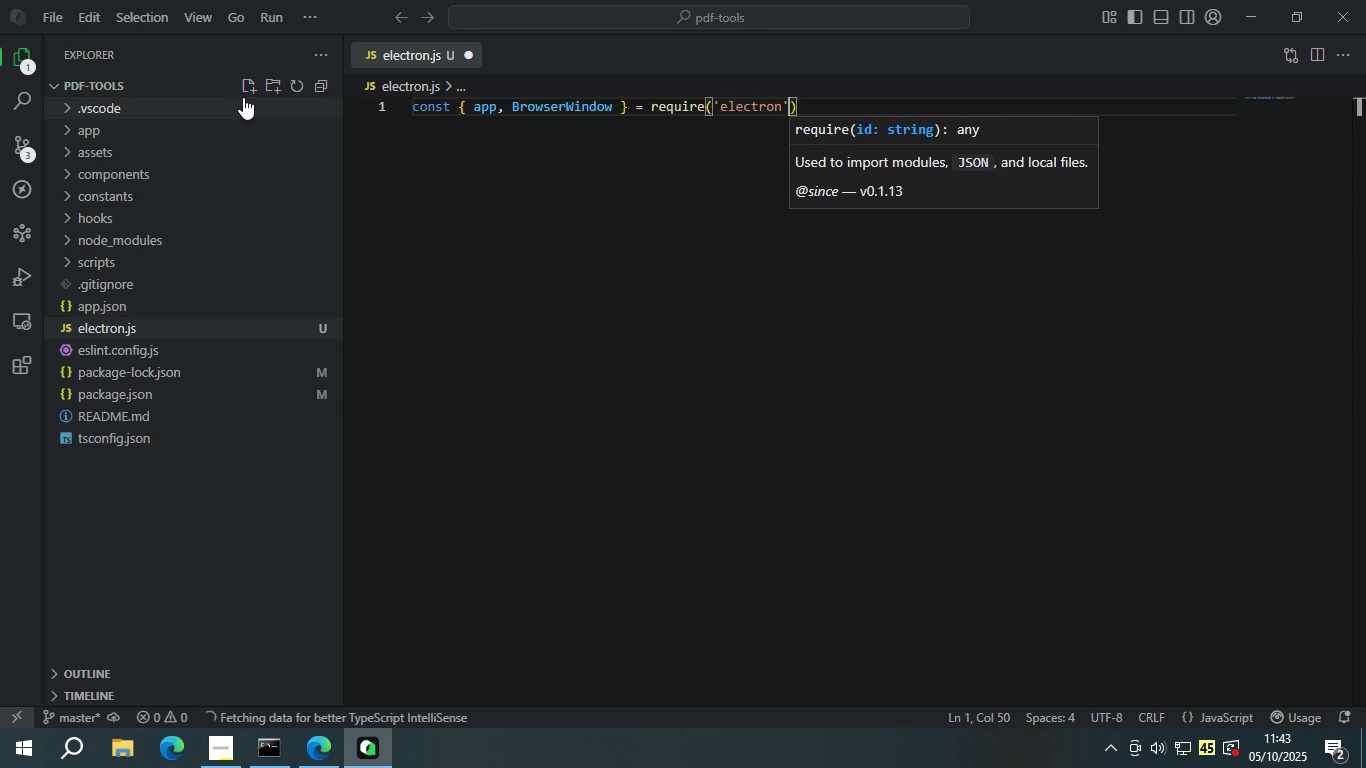 
key(ArrowRight)
 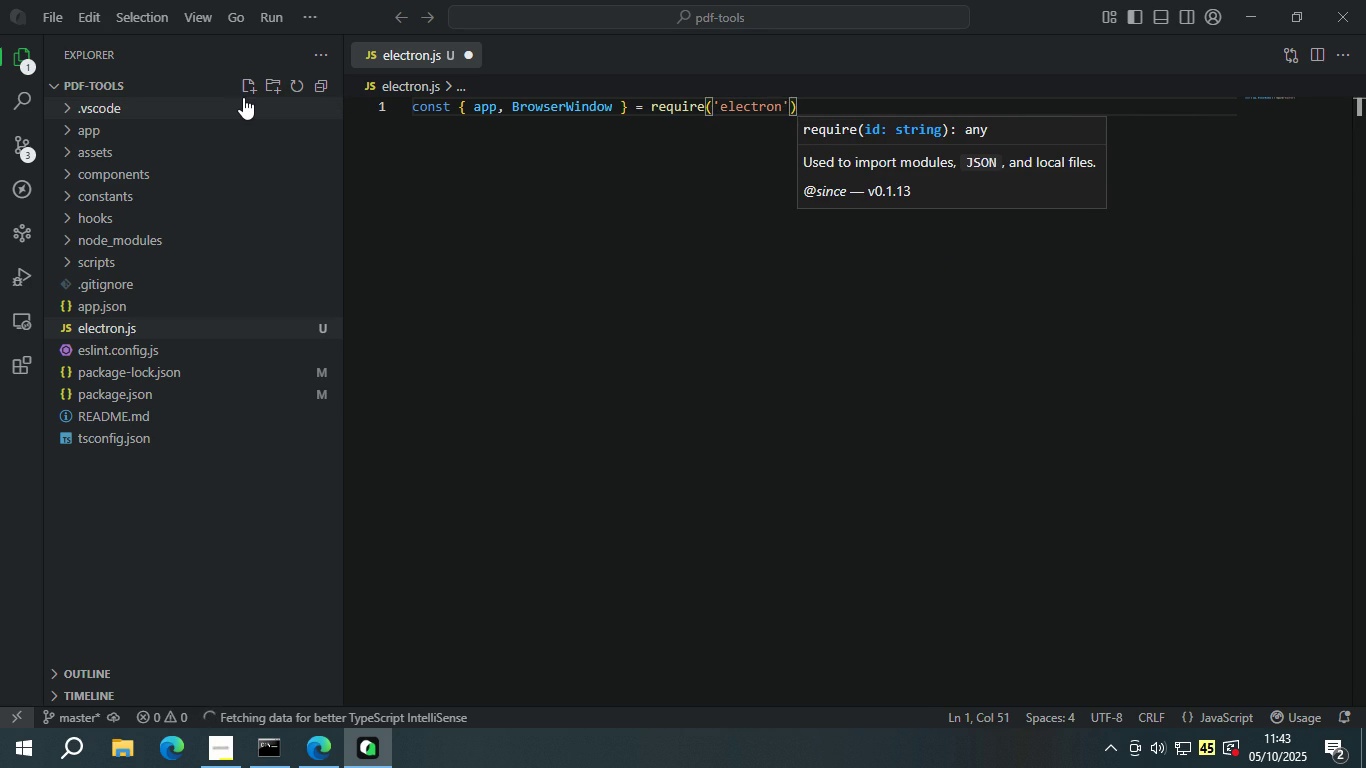 
key(Enter)
 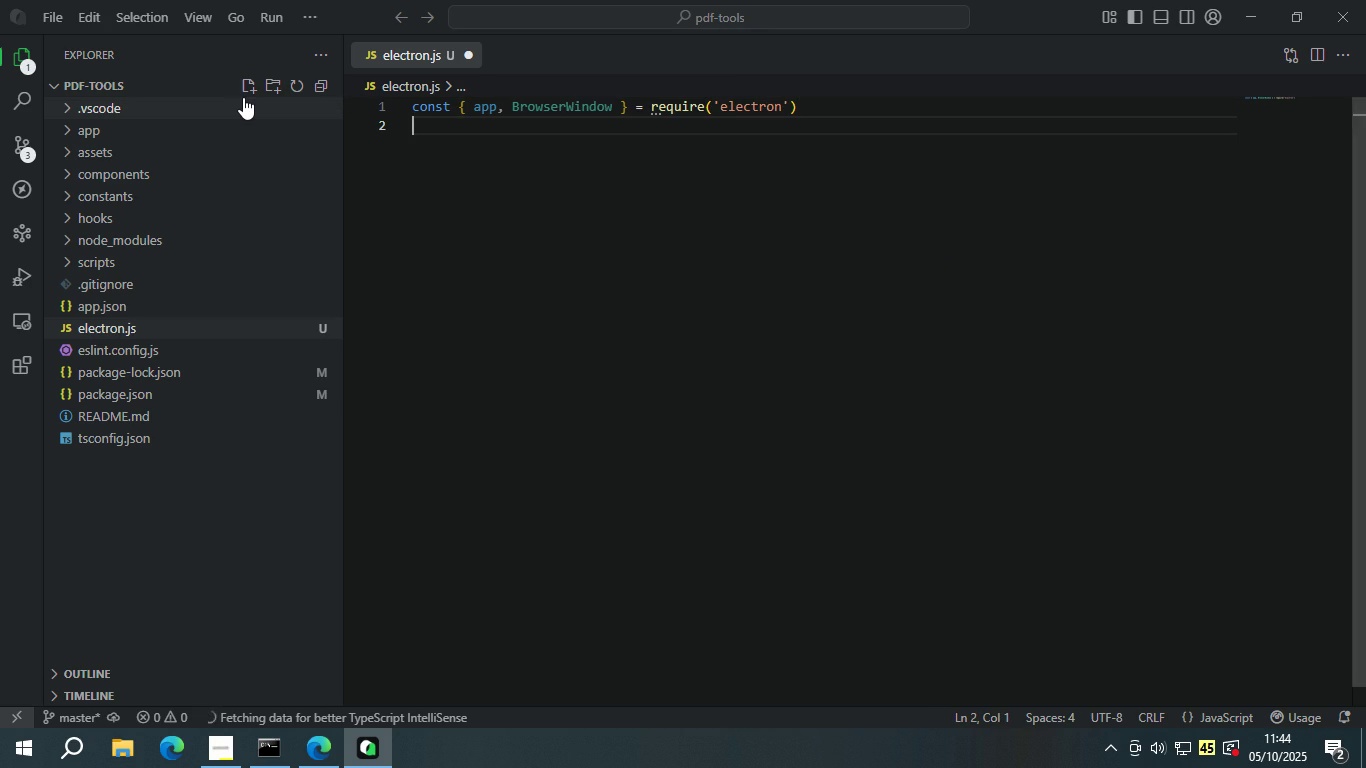 
type(const path = require)
 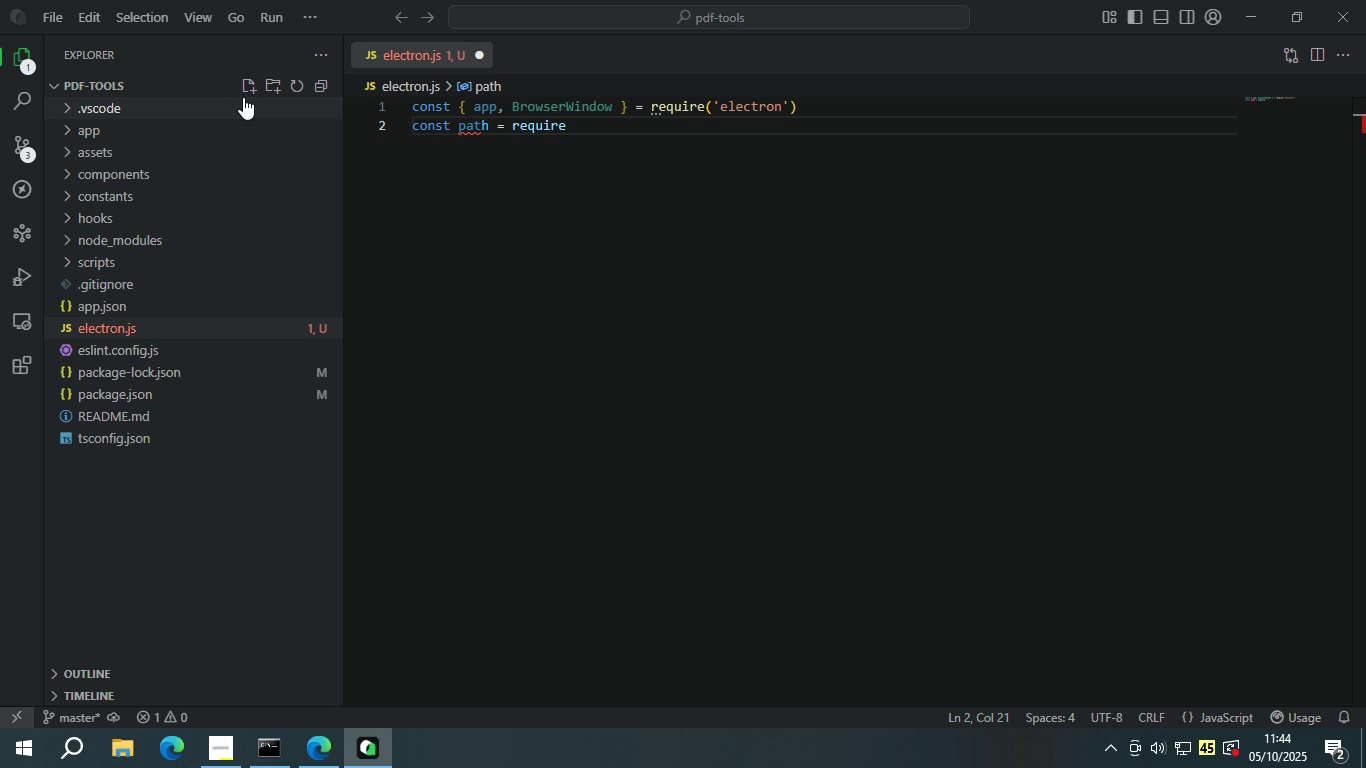 
key(ArrowRight)
 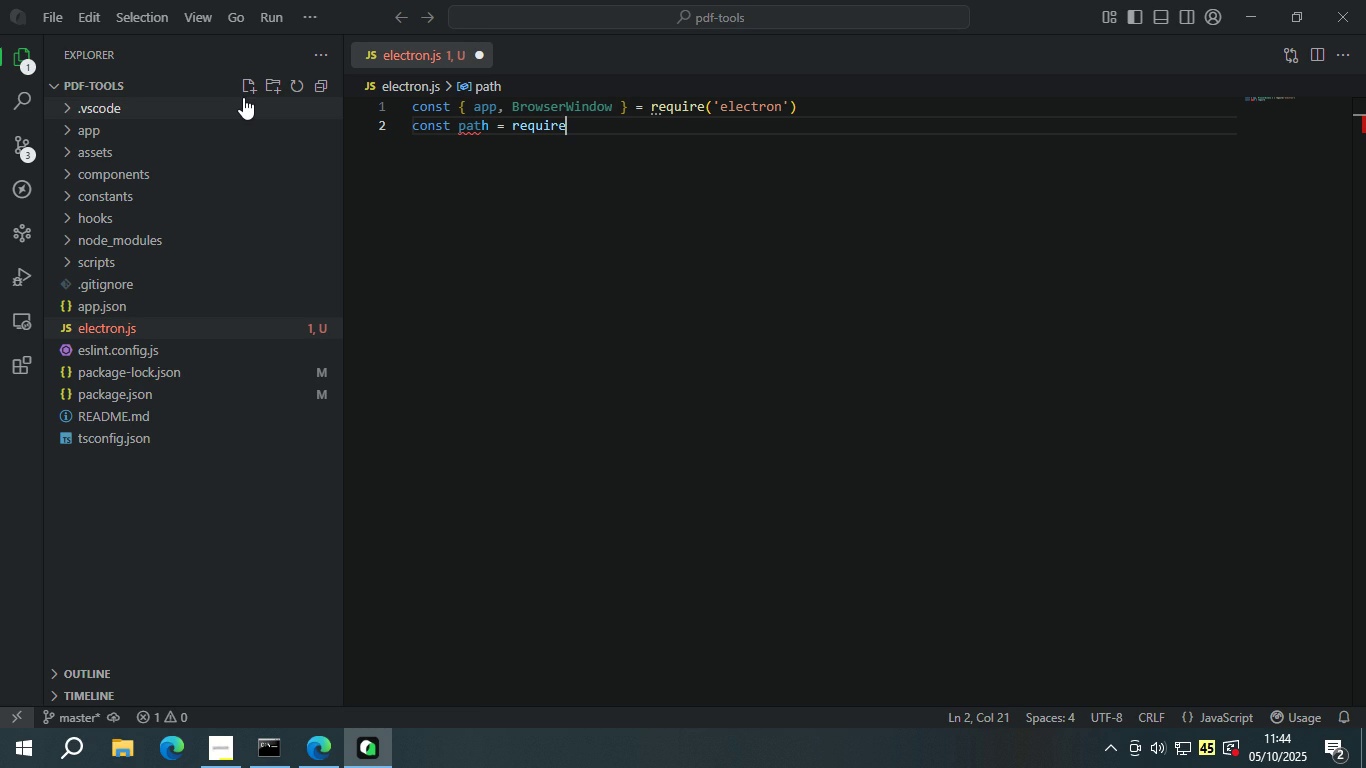 
key(ArrowUp)